 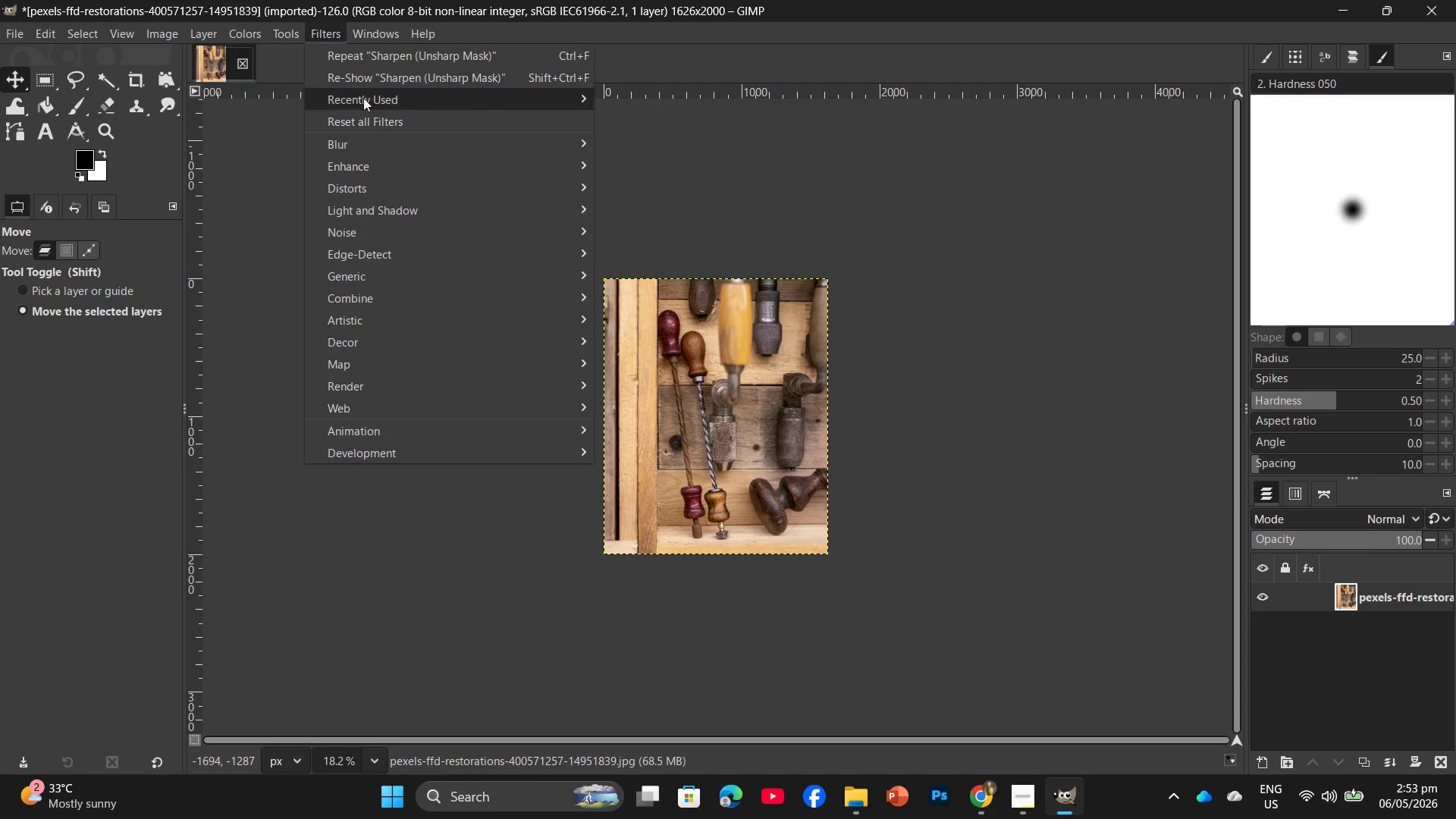 
left_click([497, 162])
 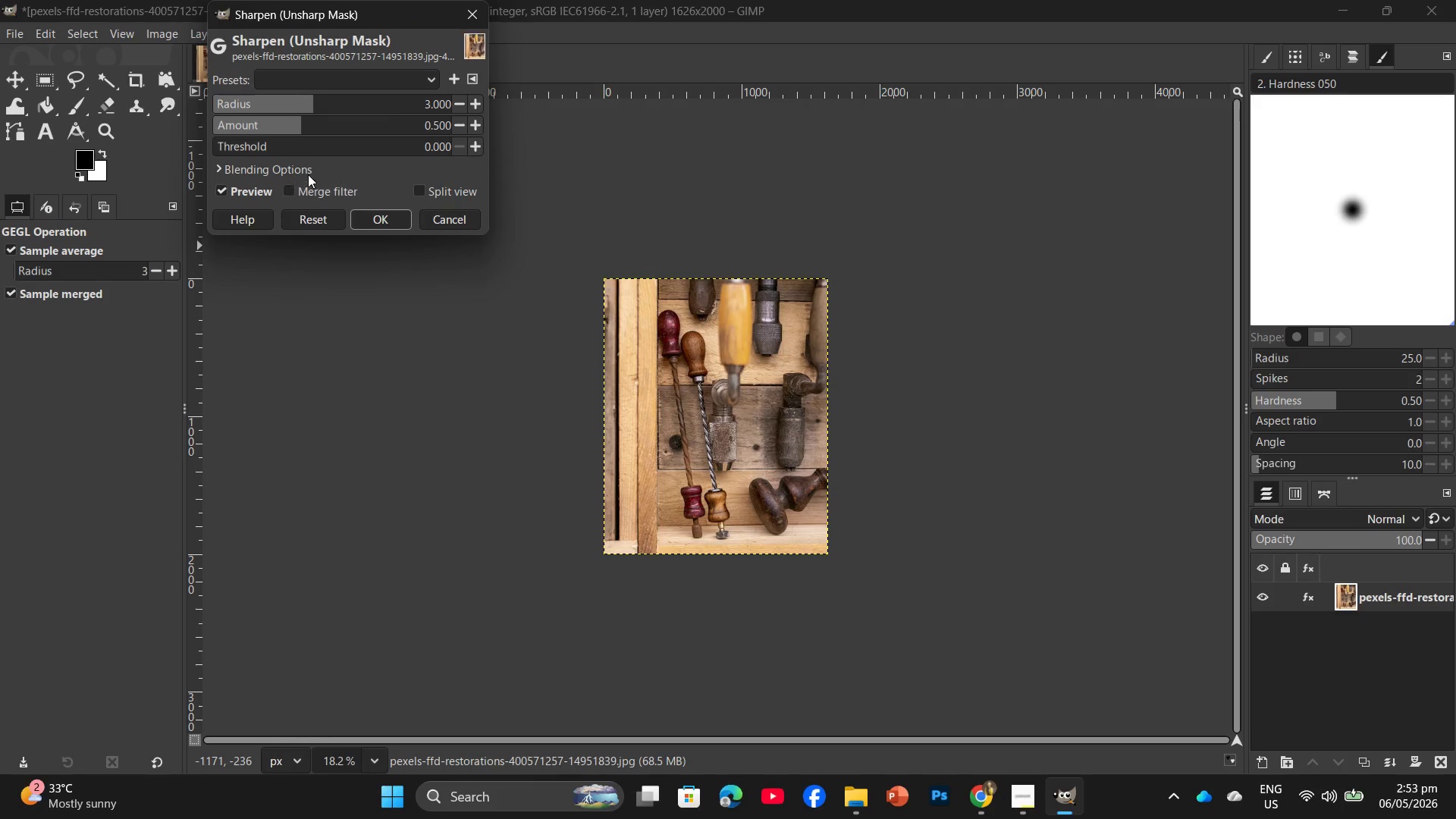 
left_click_drag(start_coordinate=[298, 124], to_coordinate=[309, 127])
 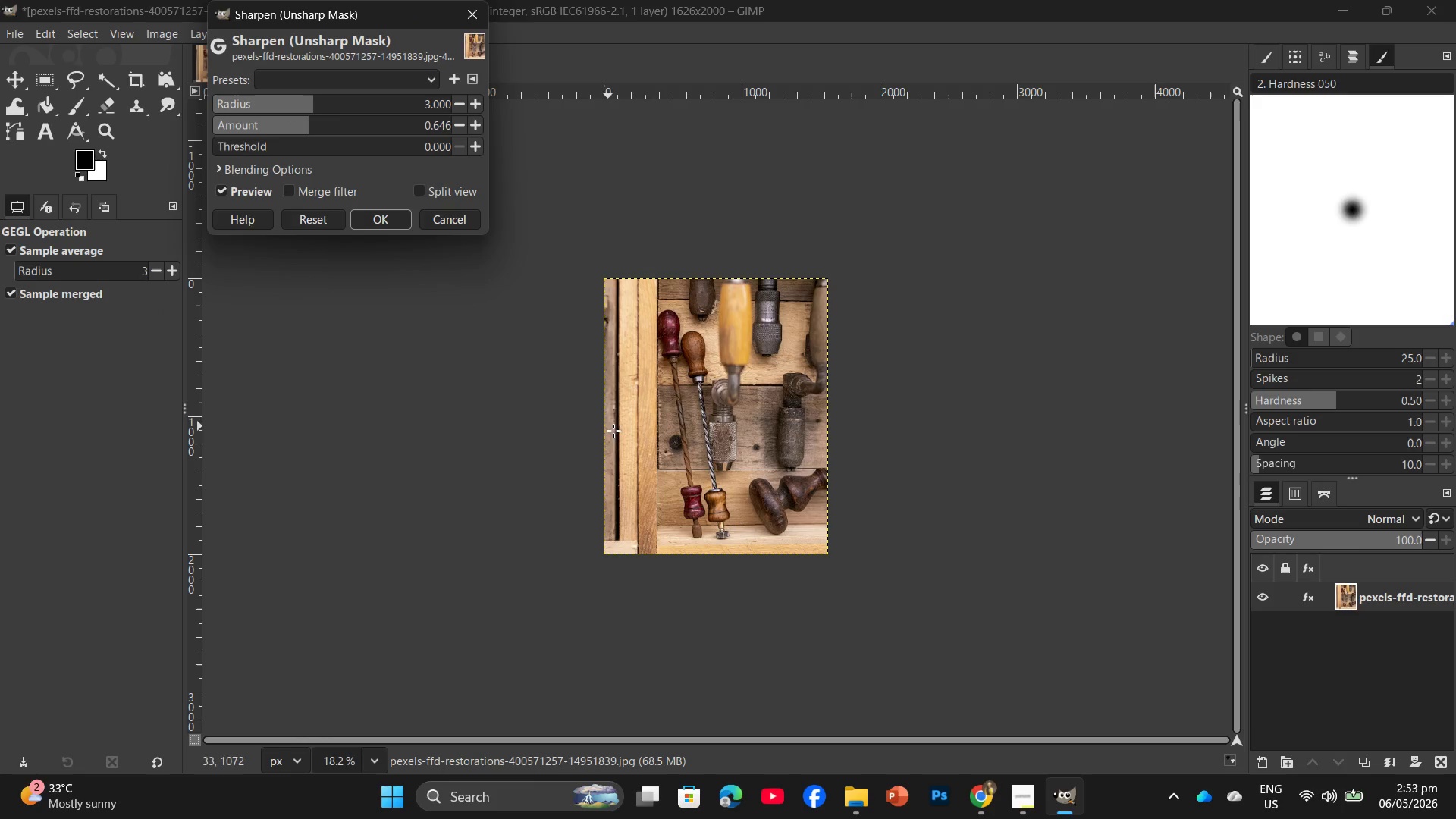 
key(Meta+MetaLeft)
 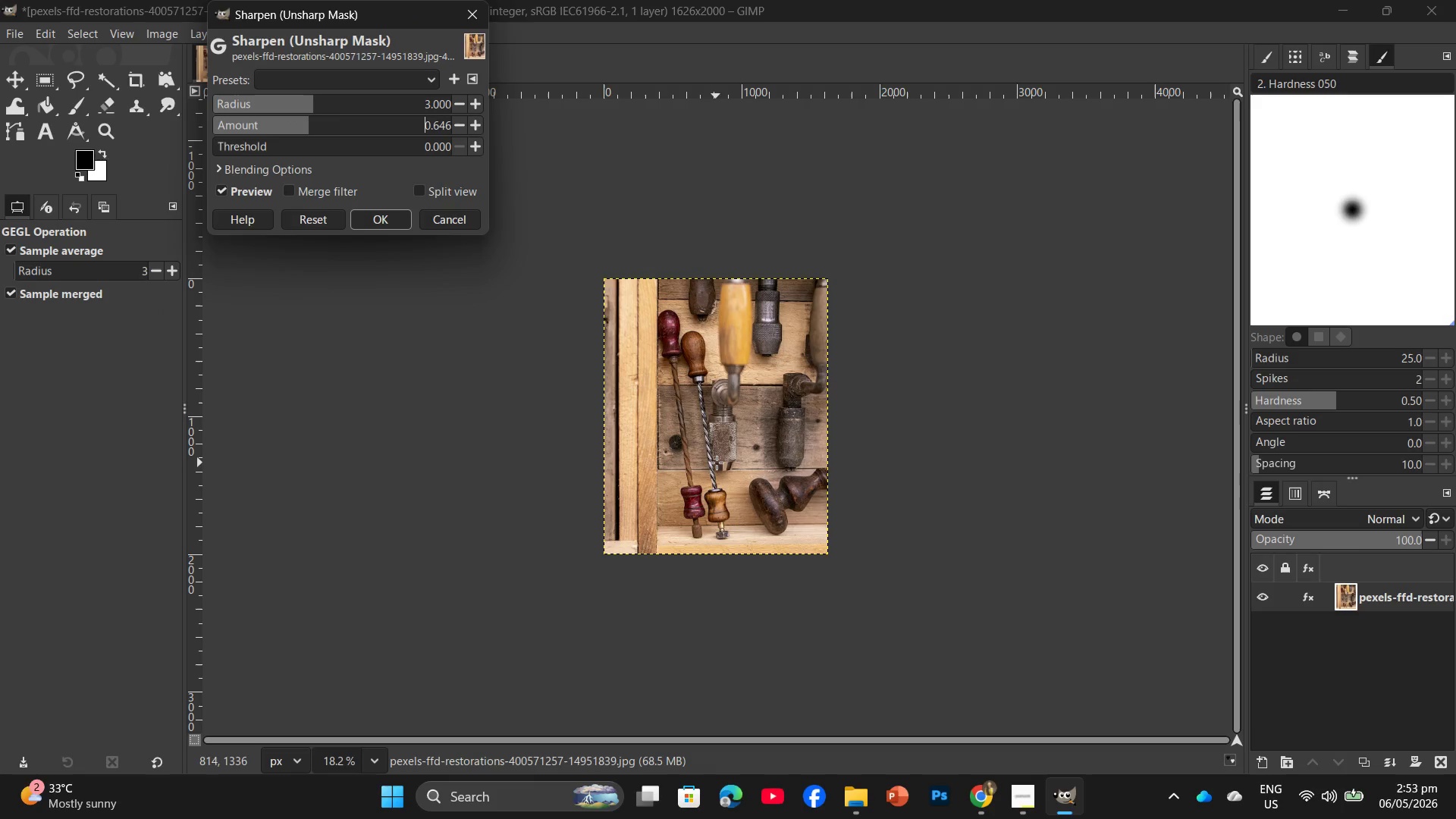 
hold_key(key=ControlLeft, duration=1.36)
right_click([752, 482])
 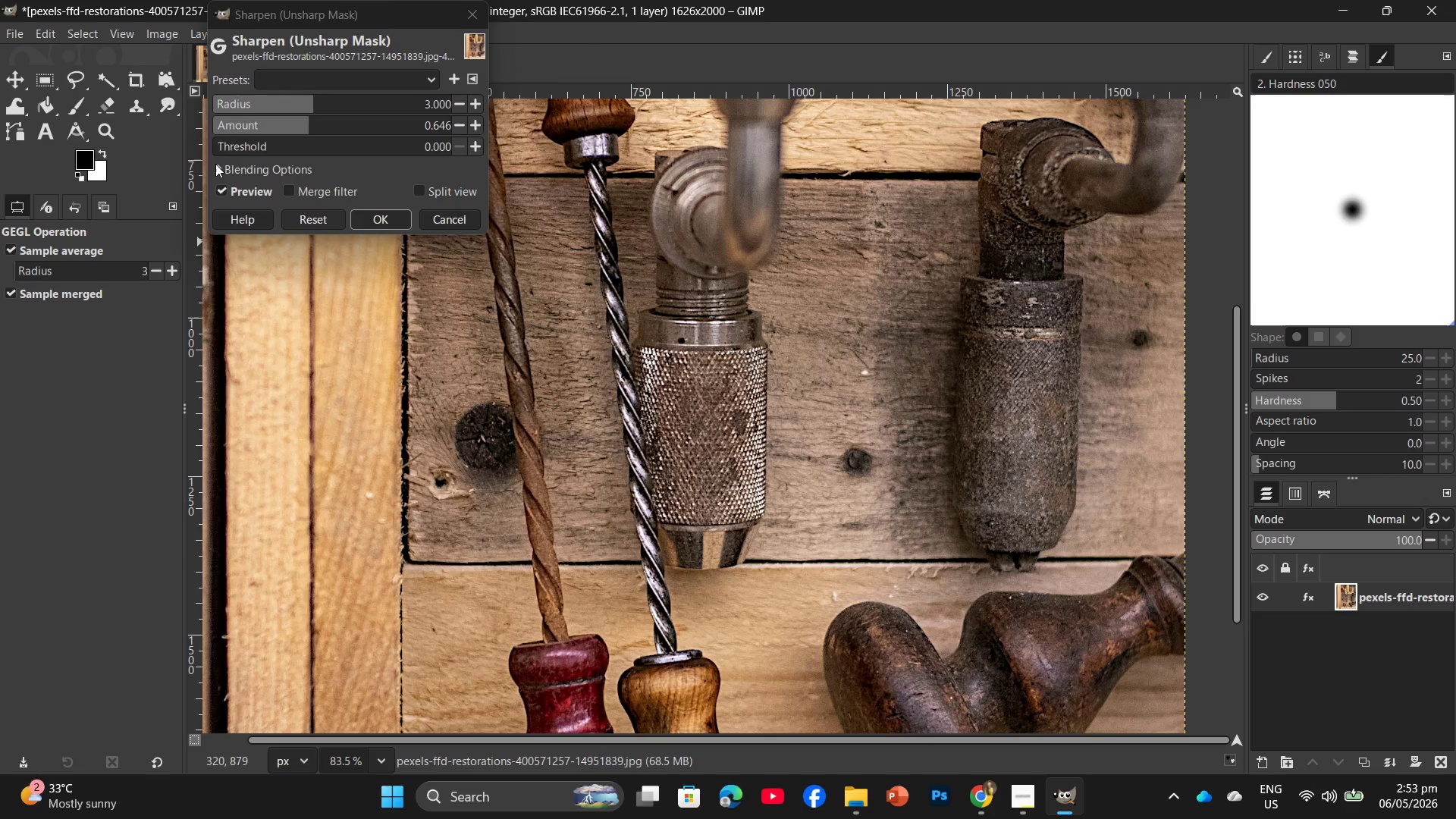 
scroll: coordinate [752, 474], scroll_direction: up, amount: 16.0
 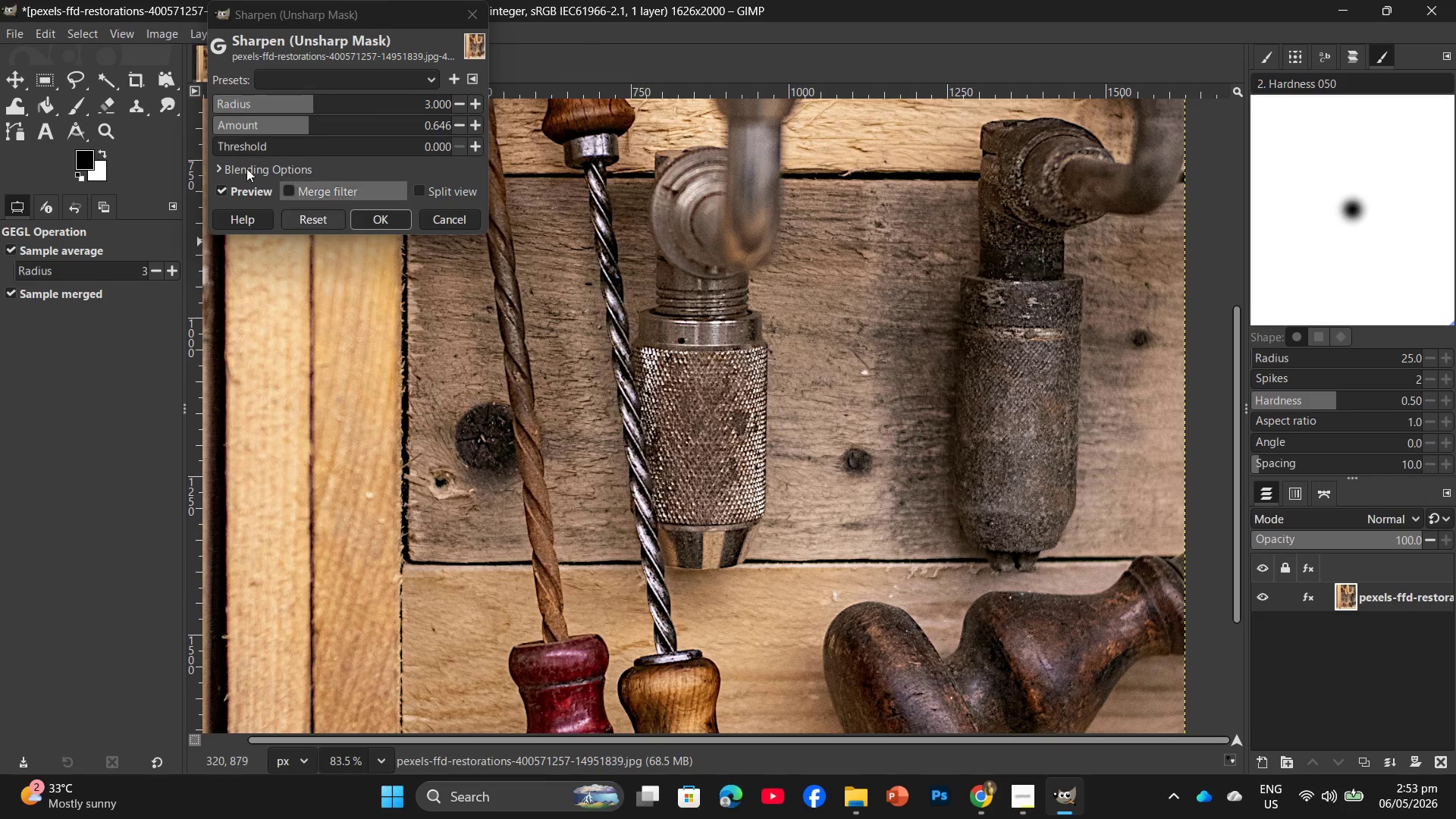 
hold_key(key=ControlLeft, duration=0.48)
scroll: coordinate [568, 447], scroll_direction: down, amount: 4.0
 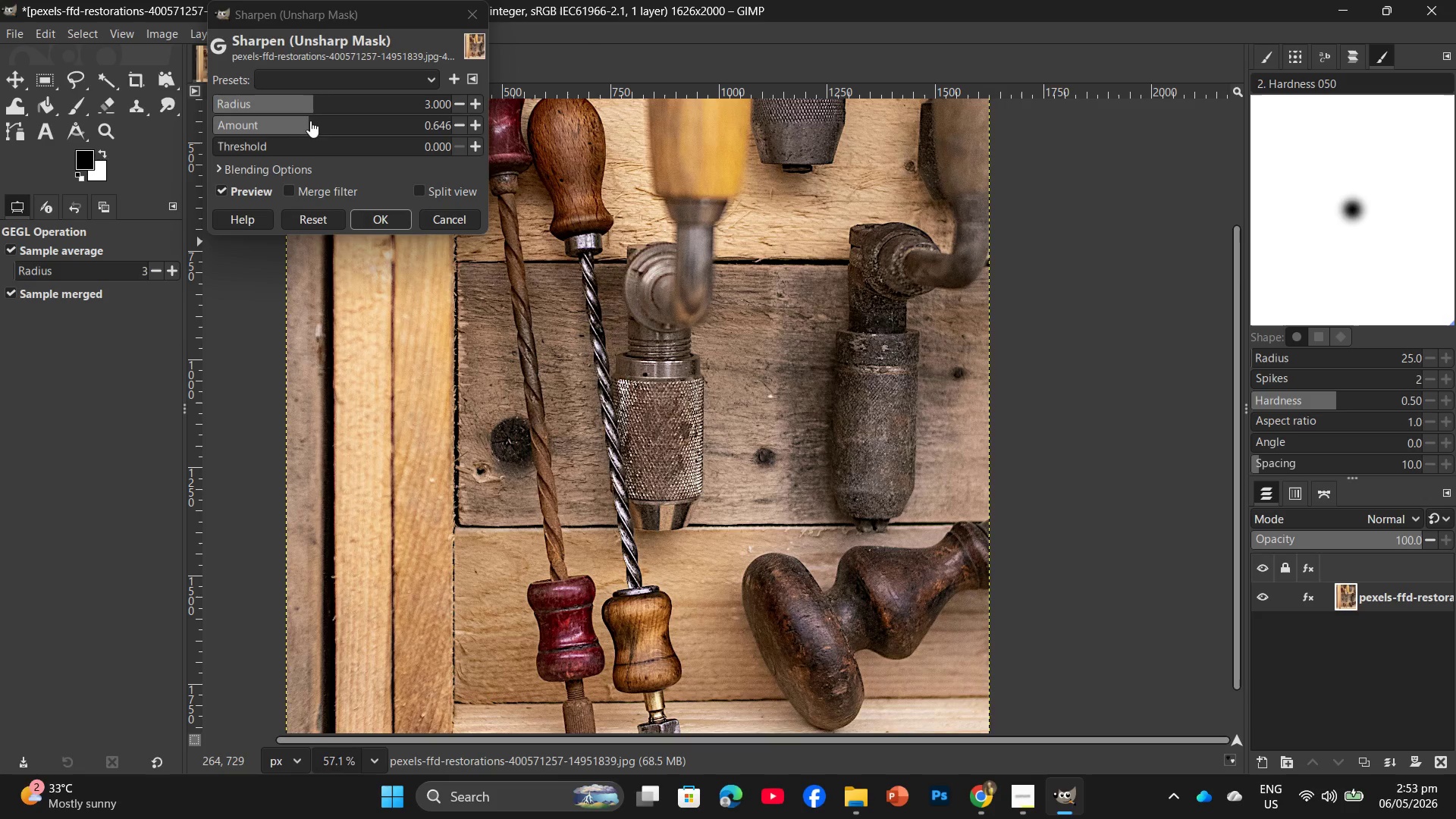 
left_click_drag(start_coordinate=[307, 125], to_coordinate=[313, 128])
 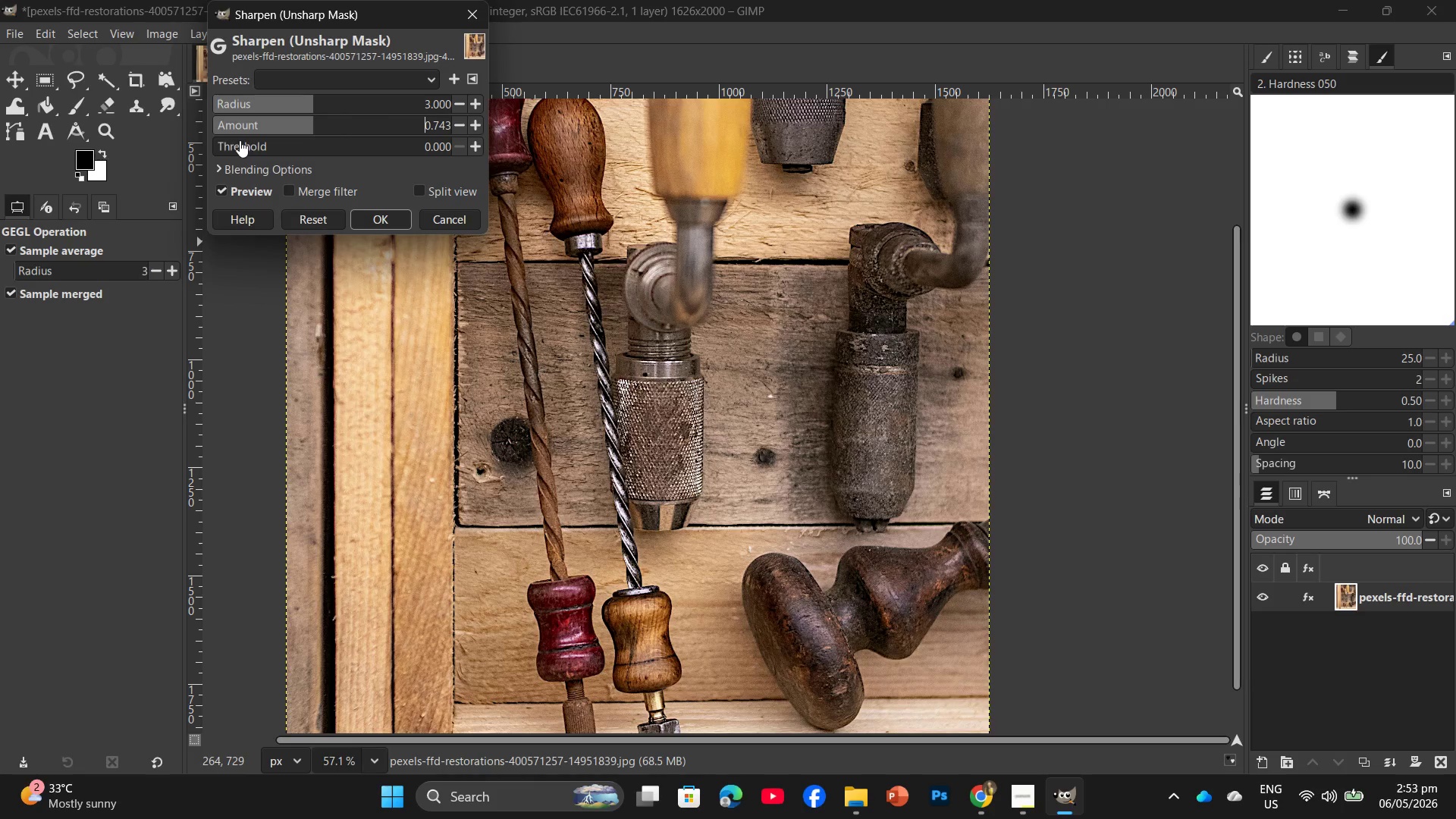 
left_click_drag(start_coordinate=[234, 144], to_coordinate=[299, 147])
 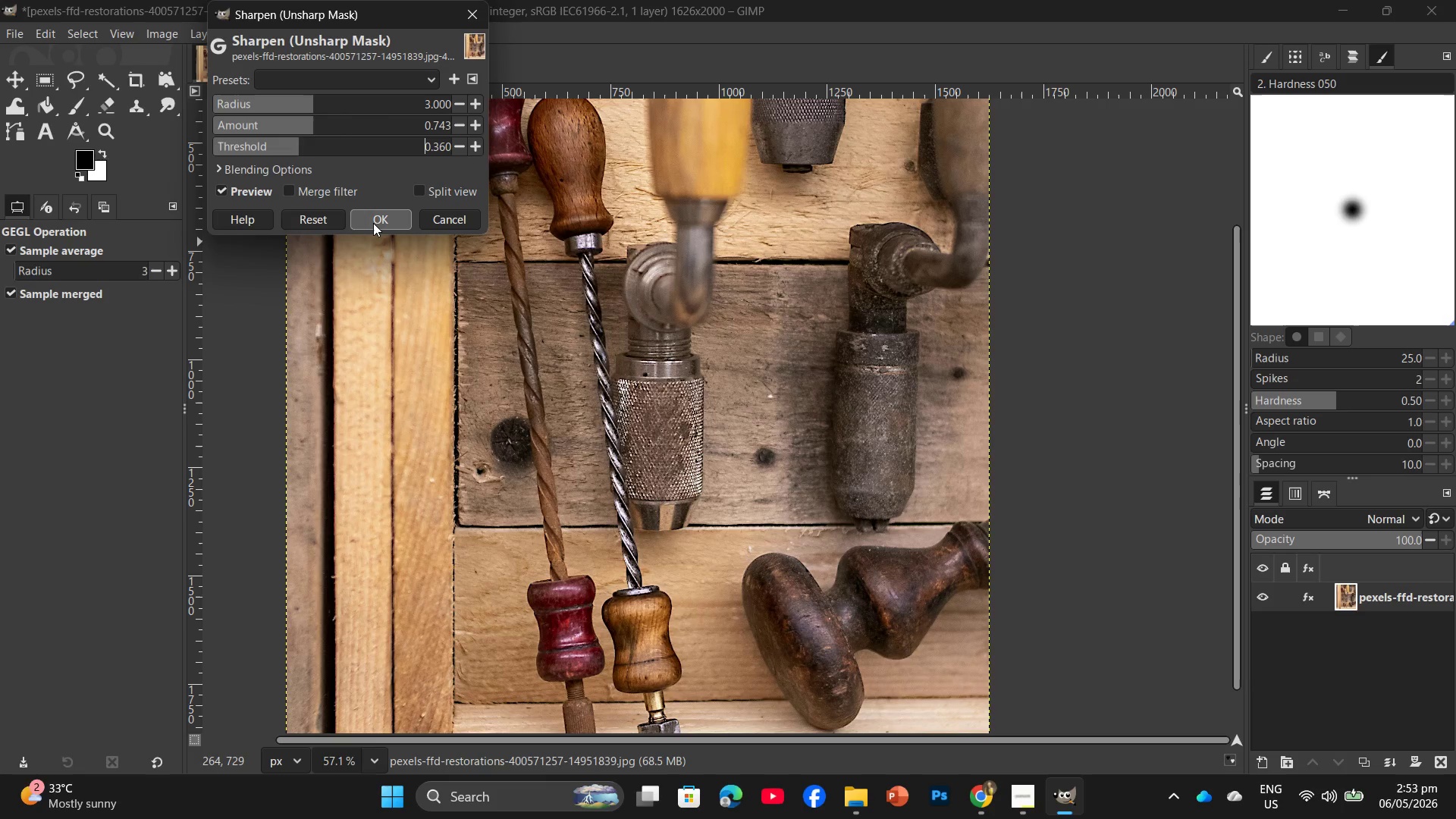 
left_click([373, 224])
 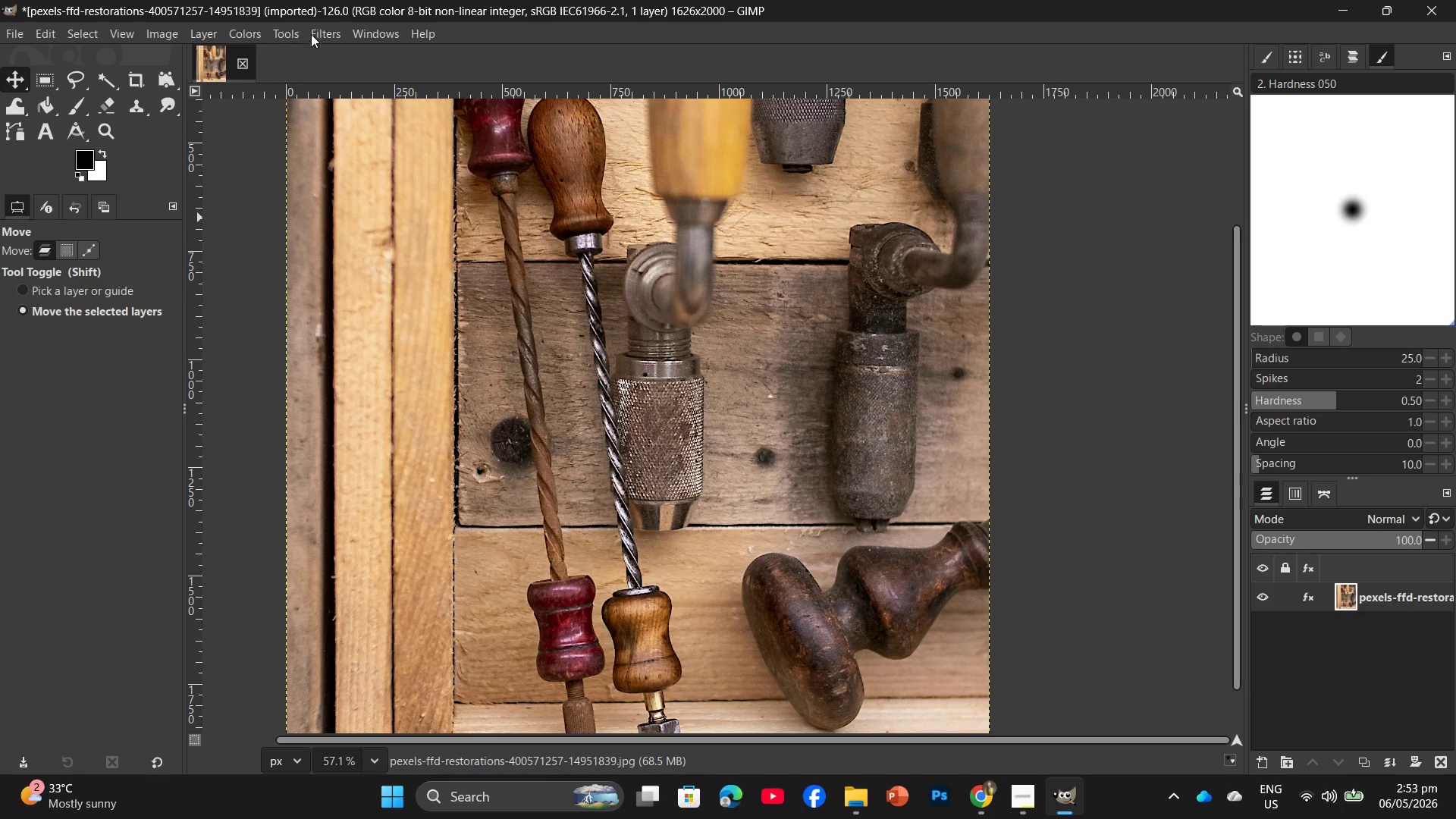 
wait(6.14)
 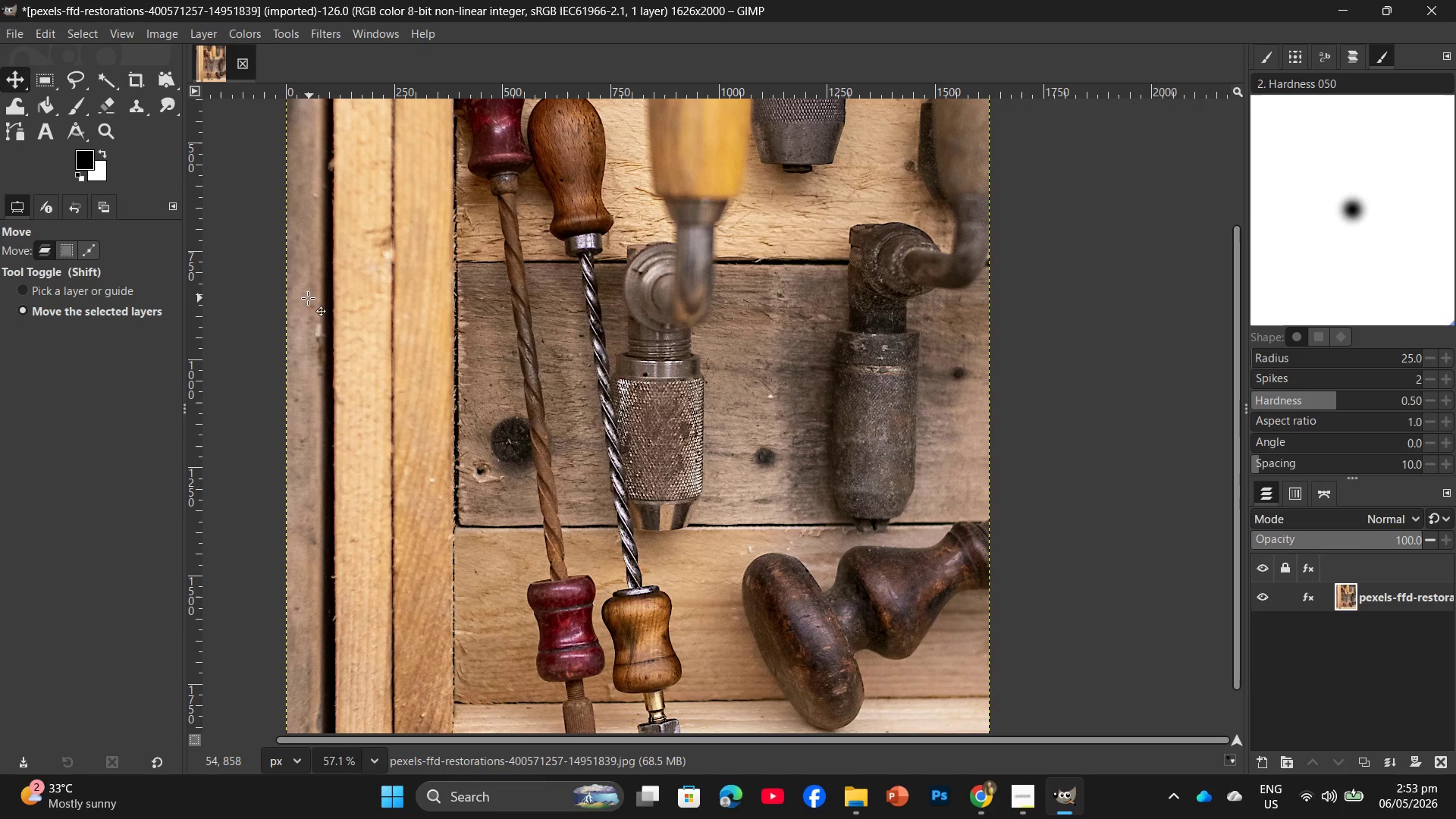 
key(Control+Shift+E)
 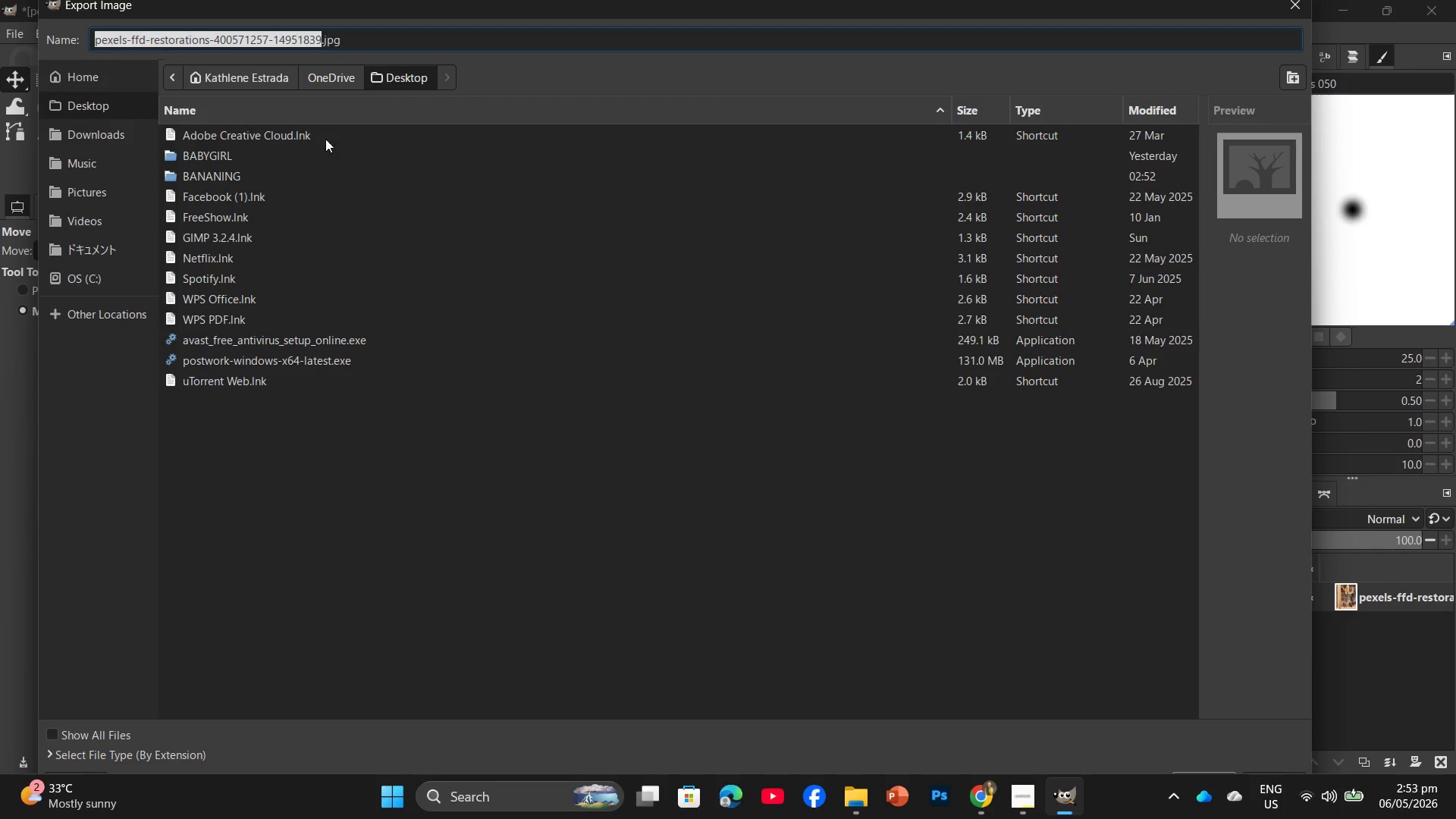 
left_click([326, 152])
 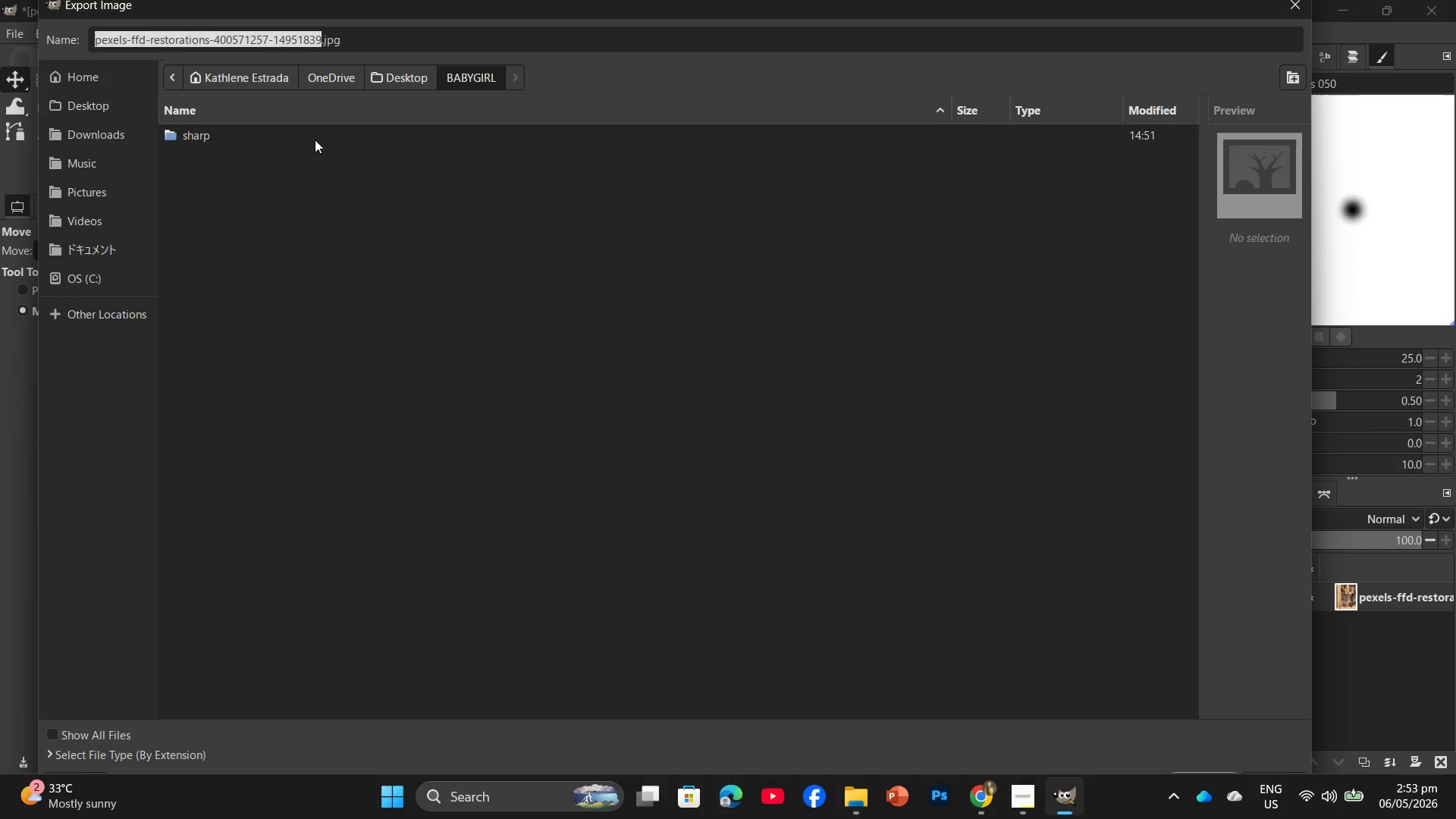 
double_click([315, 140])
 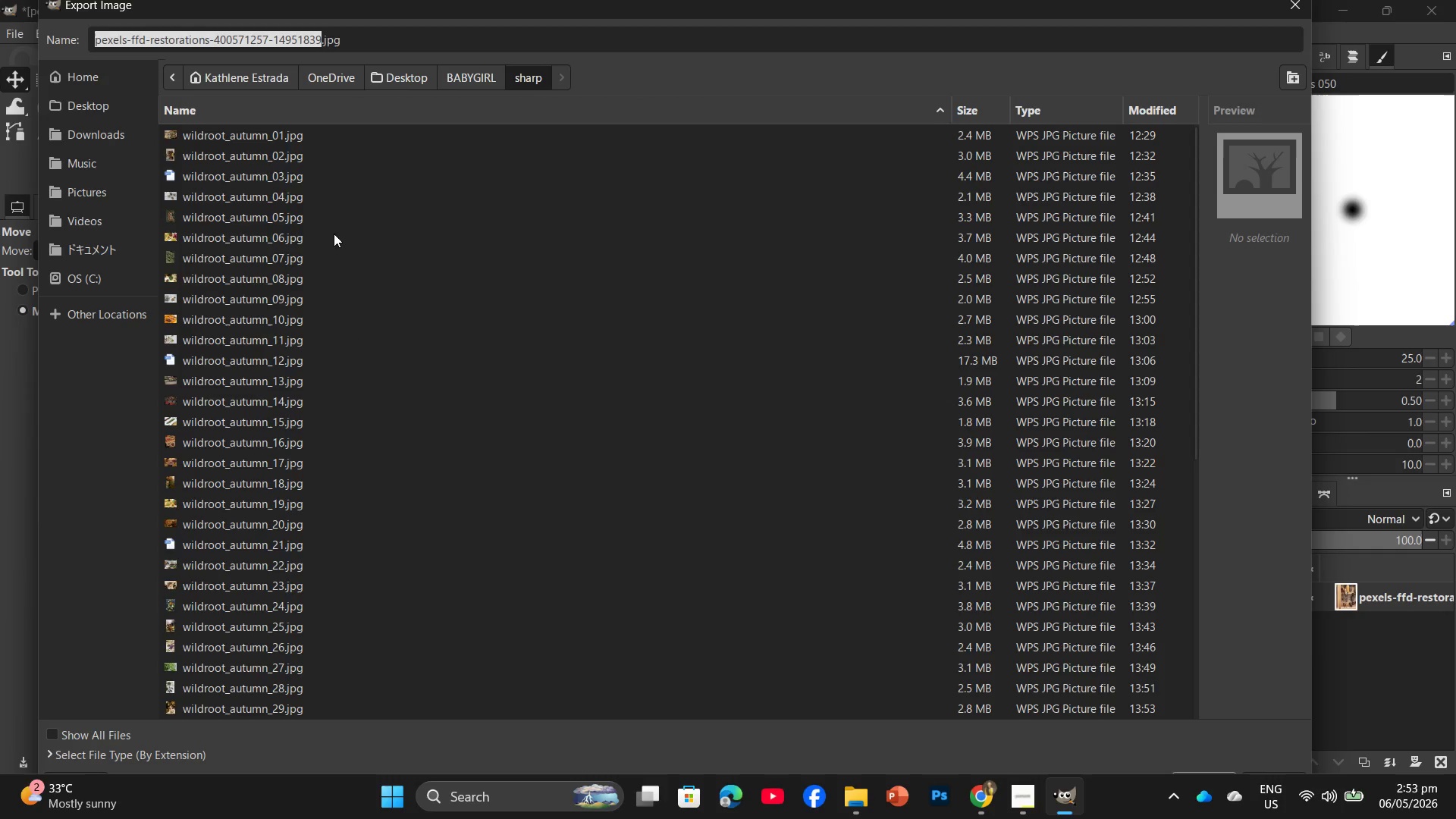 
scroll: coordinate [370, 343], scroll_direction: down, amount: 16.0
 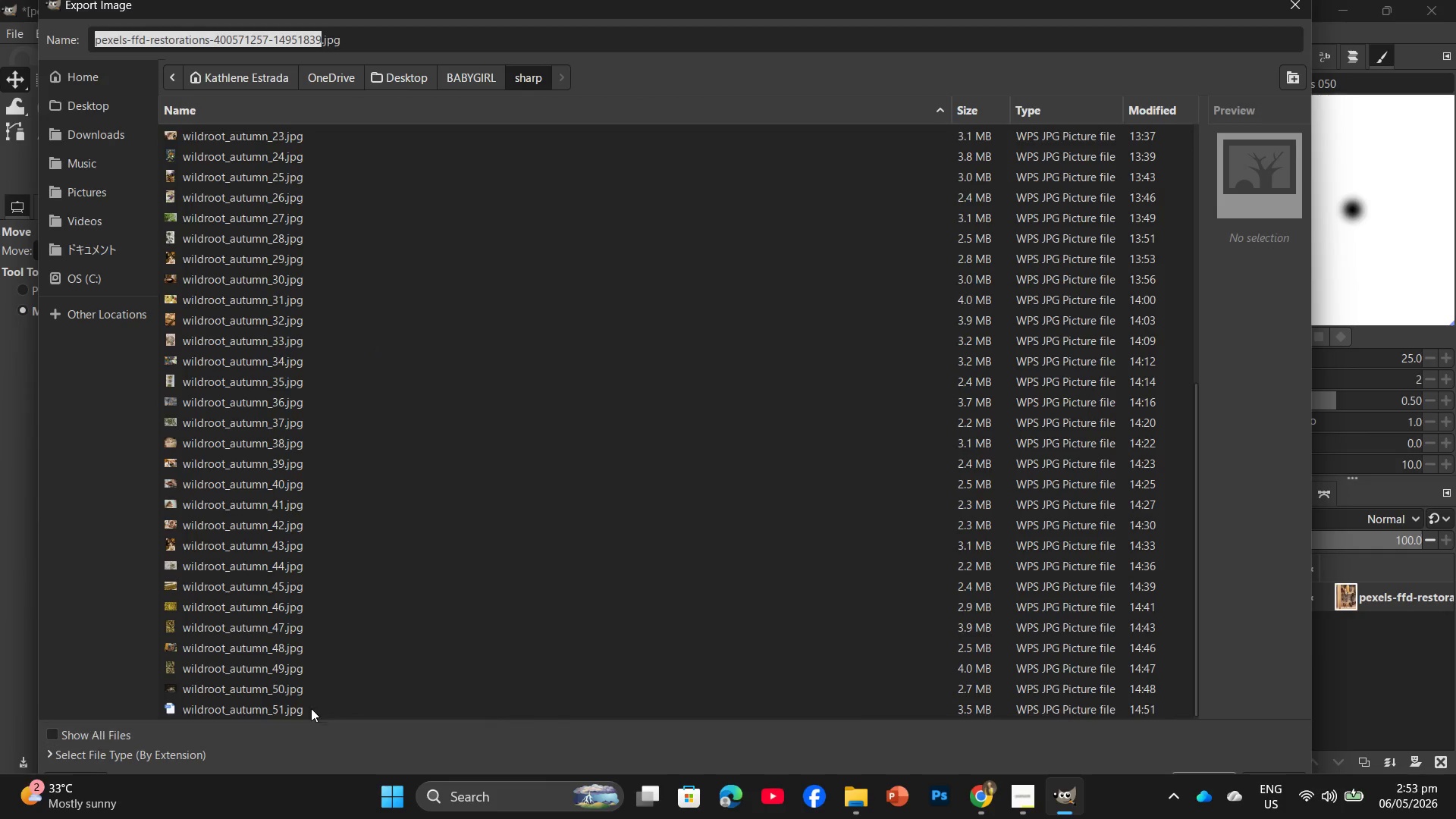 
left_click([300, 705])
 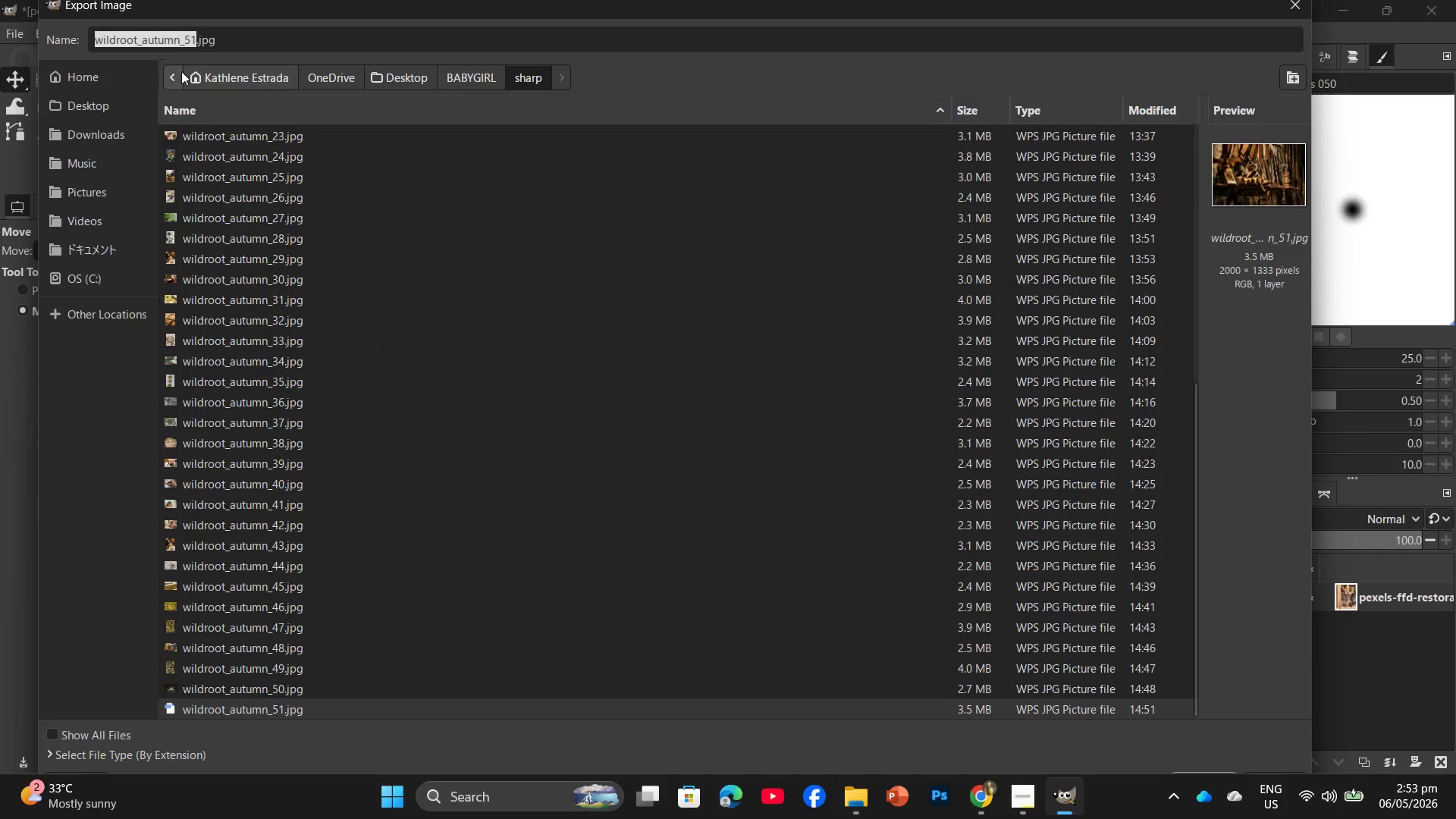 
left_click([193, 32])
 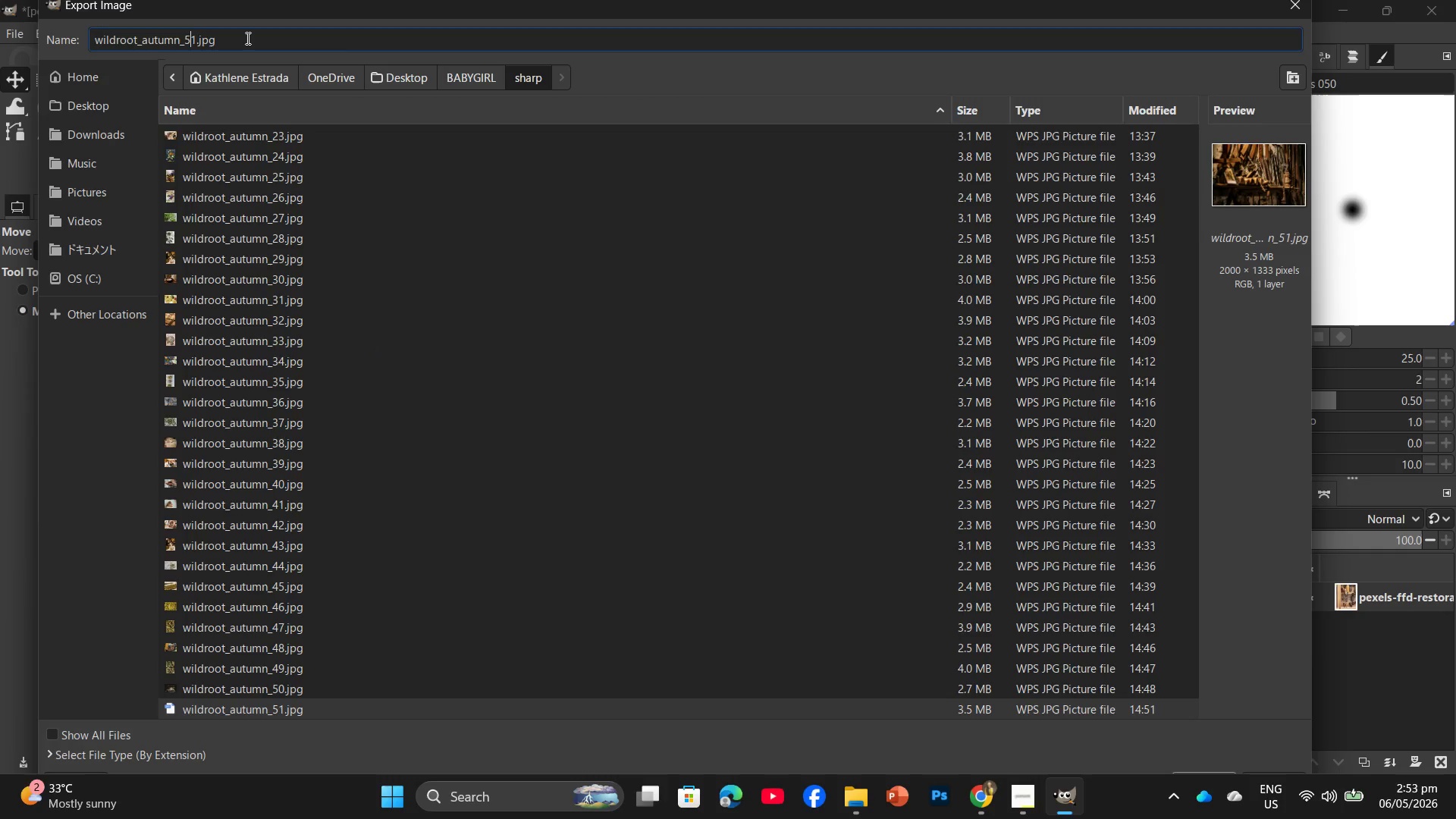 
key(ArrowRight)
 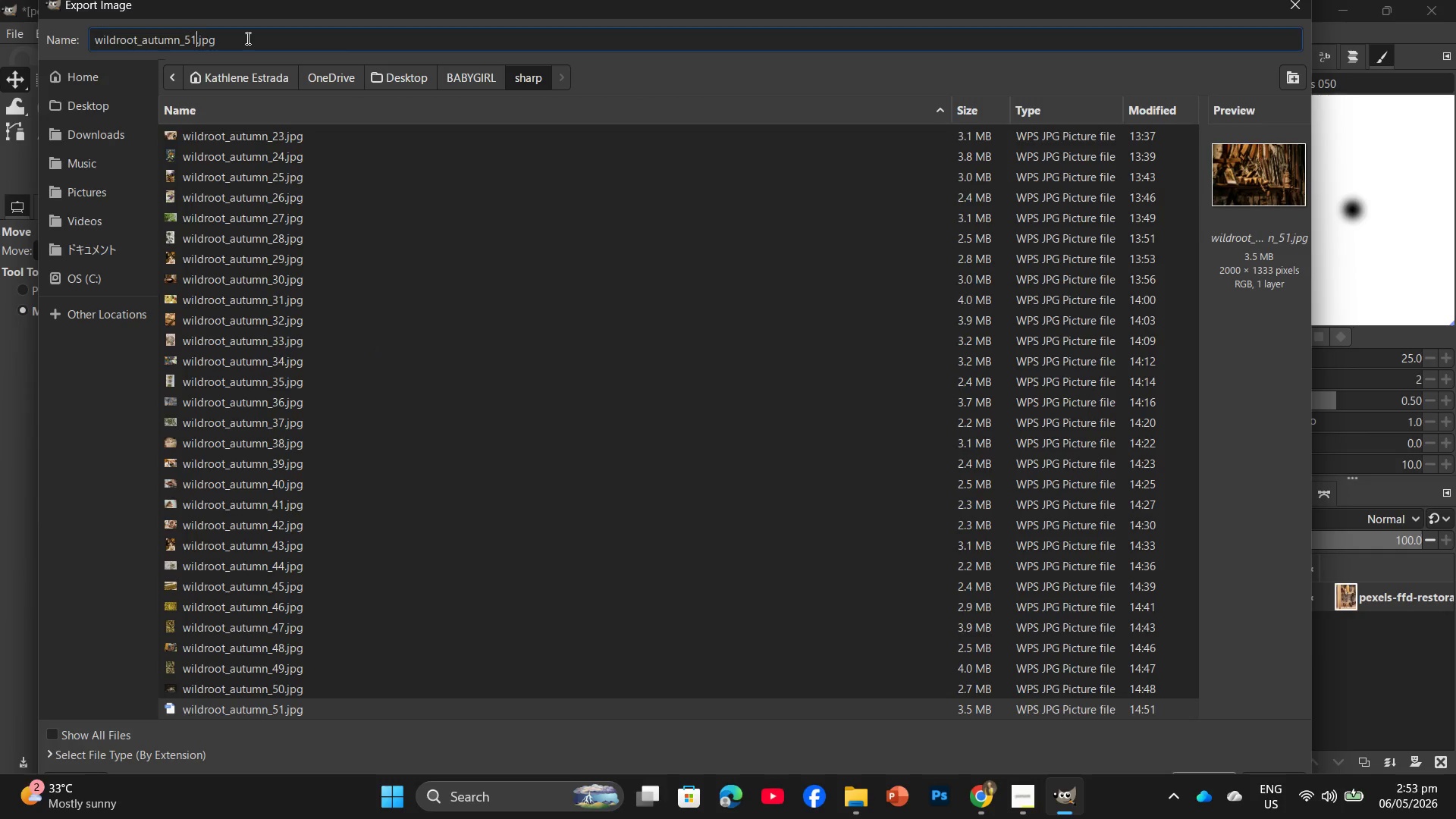 
key(Backspace)
 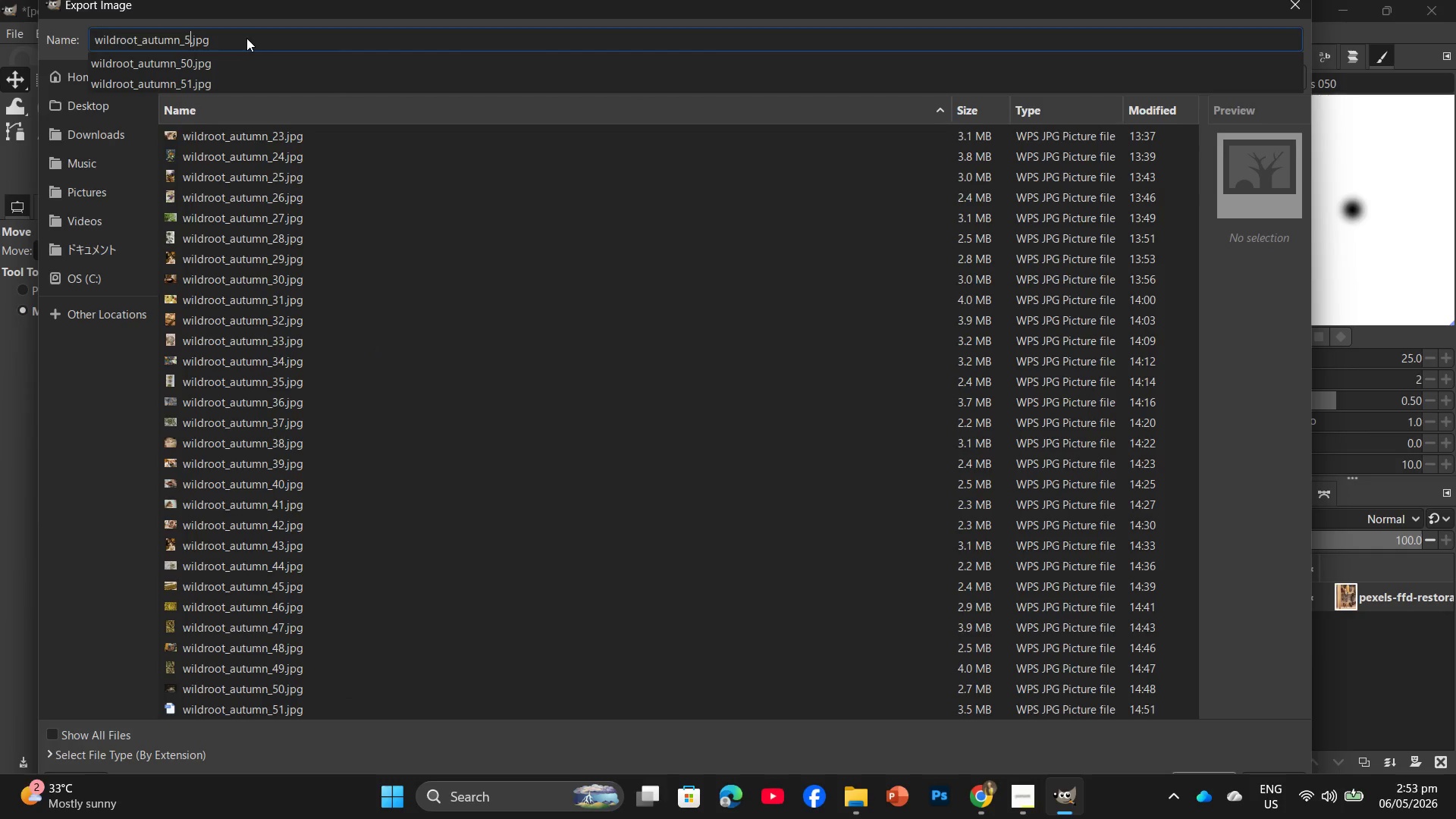 
key(Numpad2)
 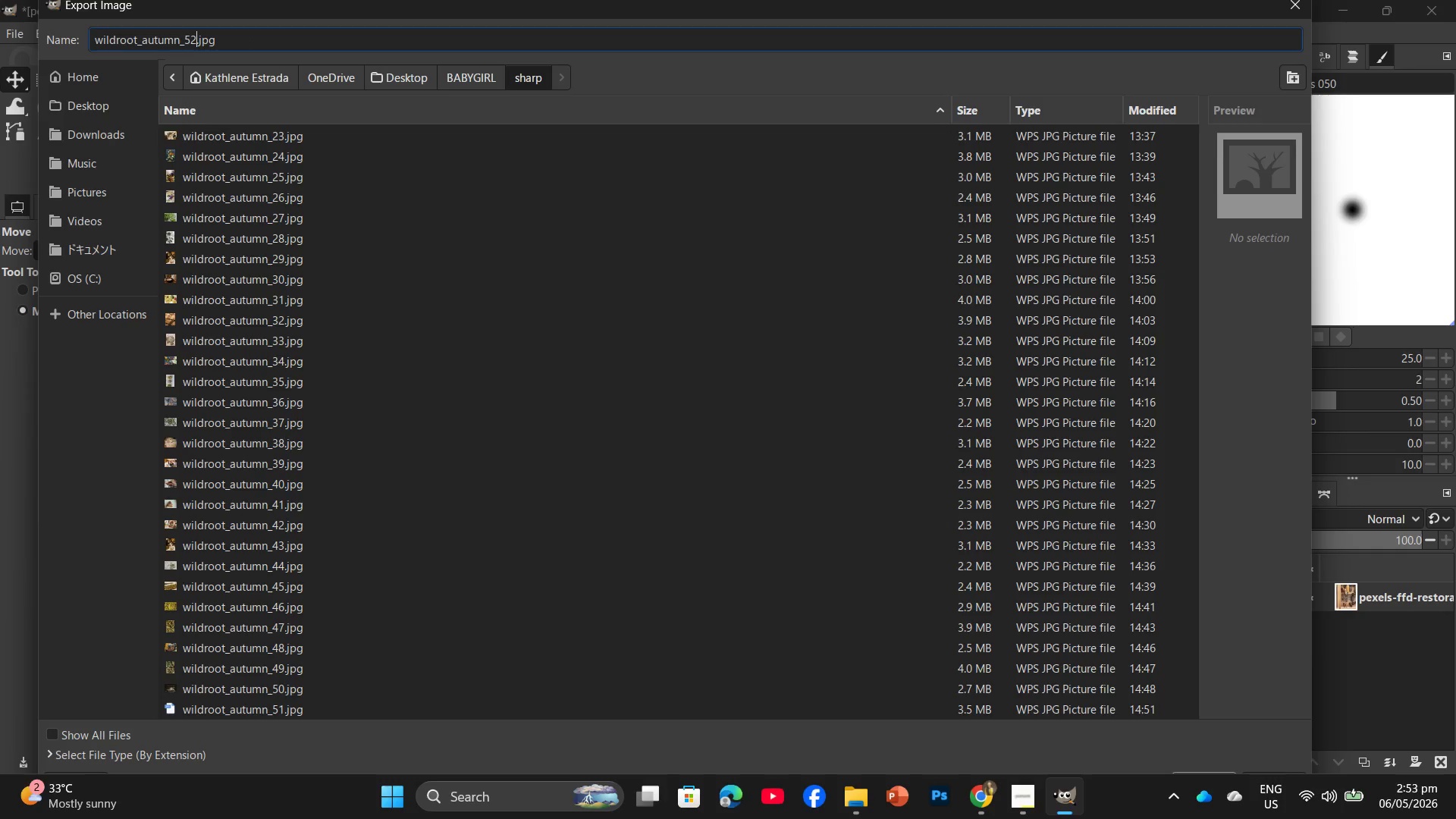 
key(NumpadEnter)
 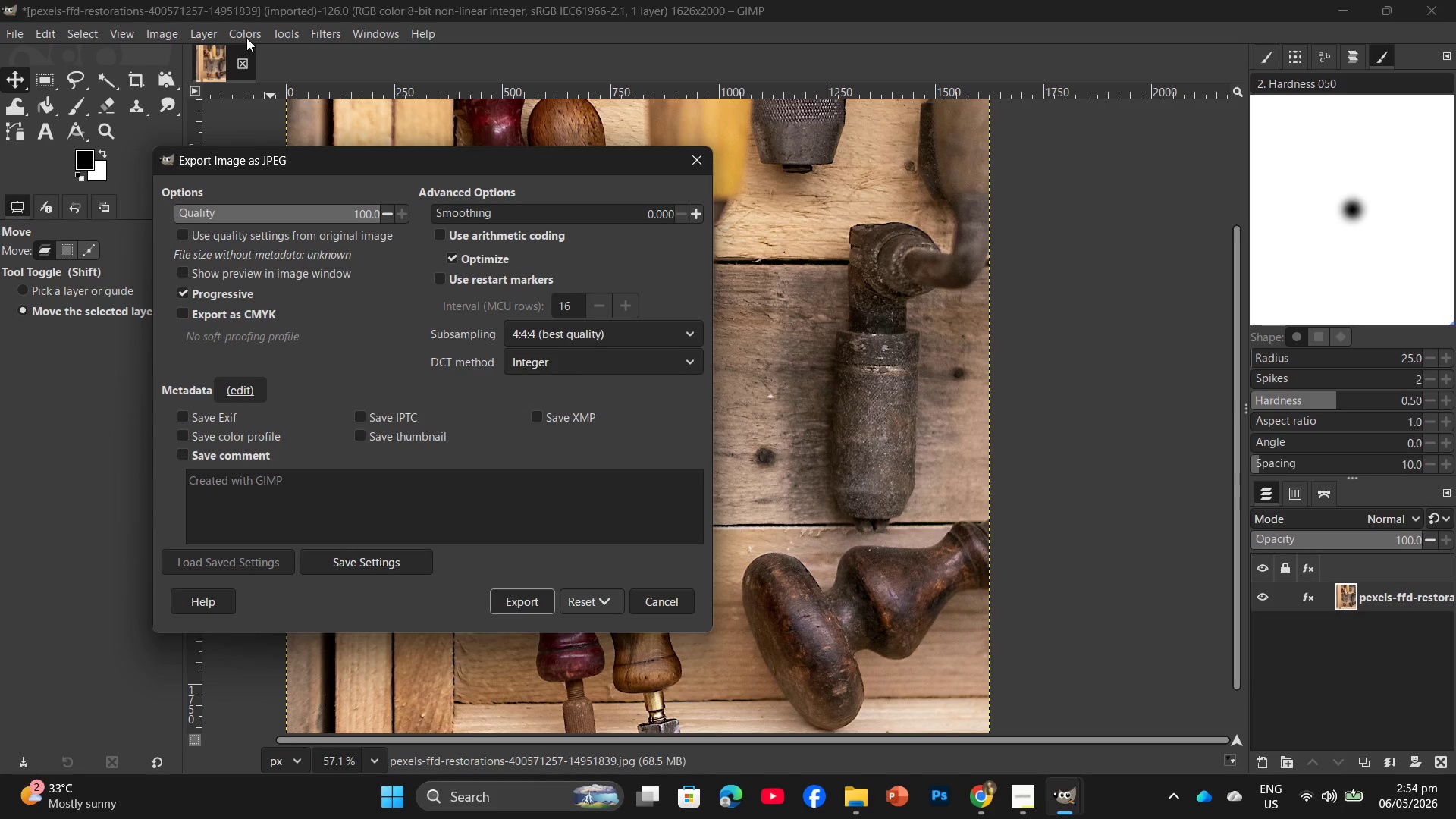 
wait(44.73)
 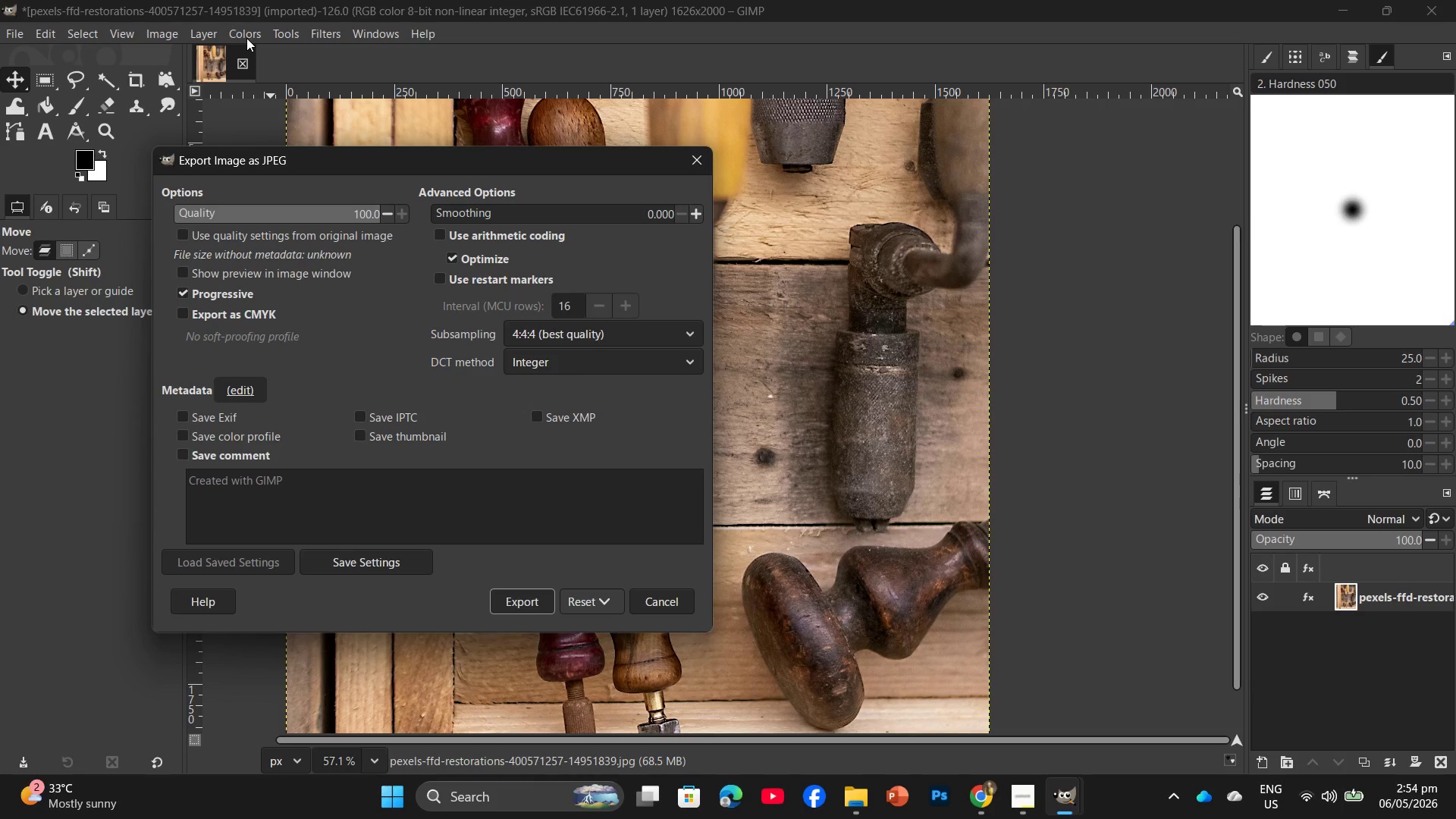 
left_click([505, 606])
 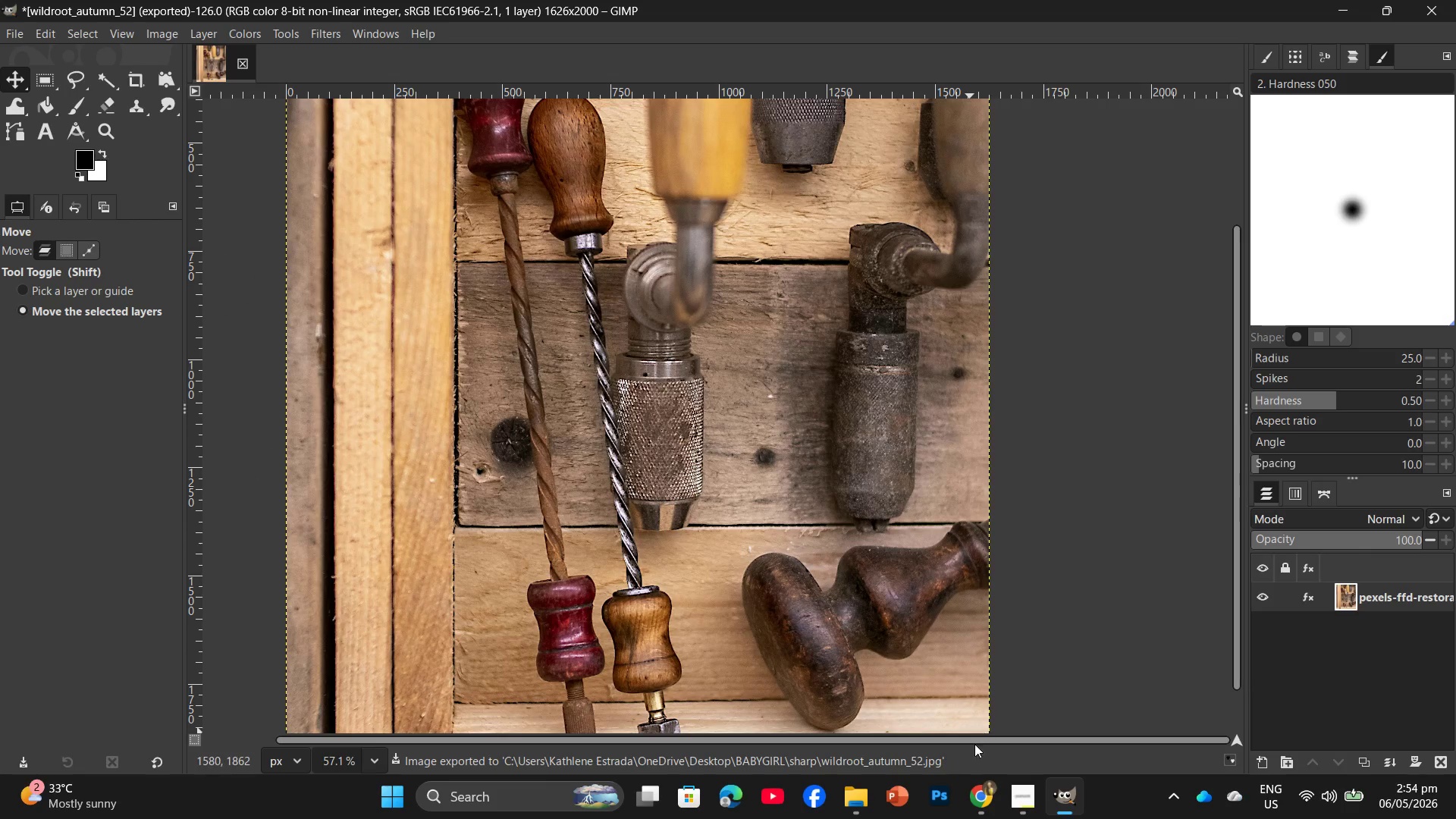 
mouse_move([1005, 806])
 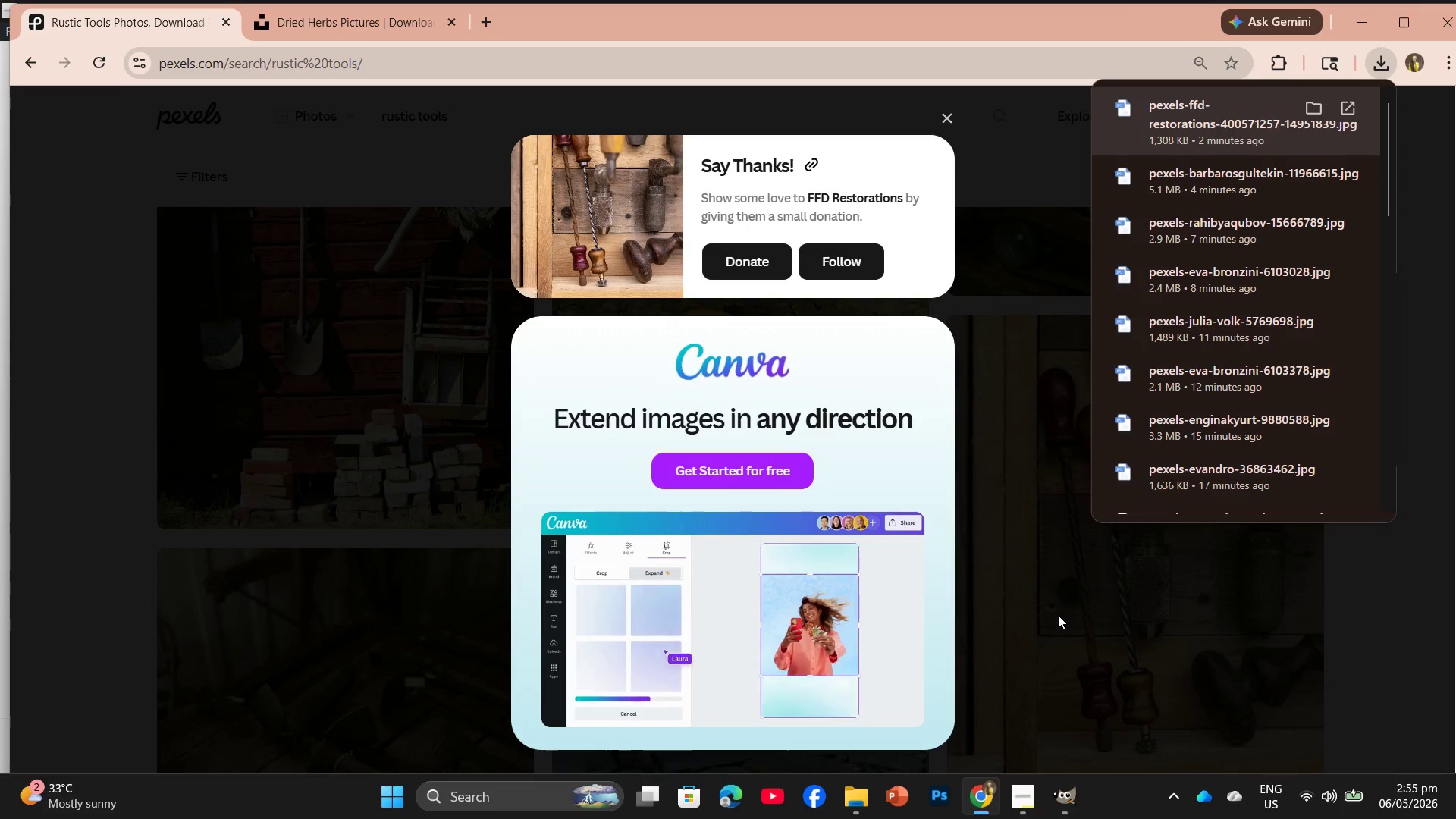 
wait(44.37)
 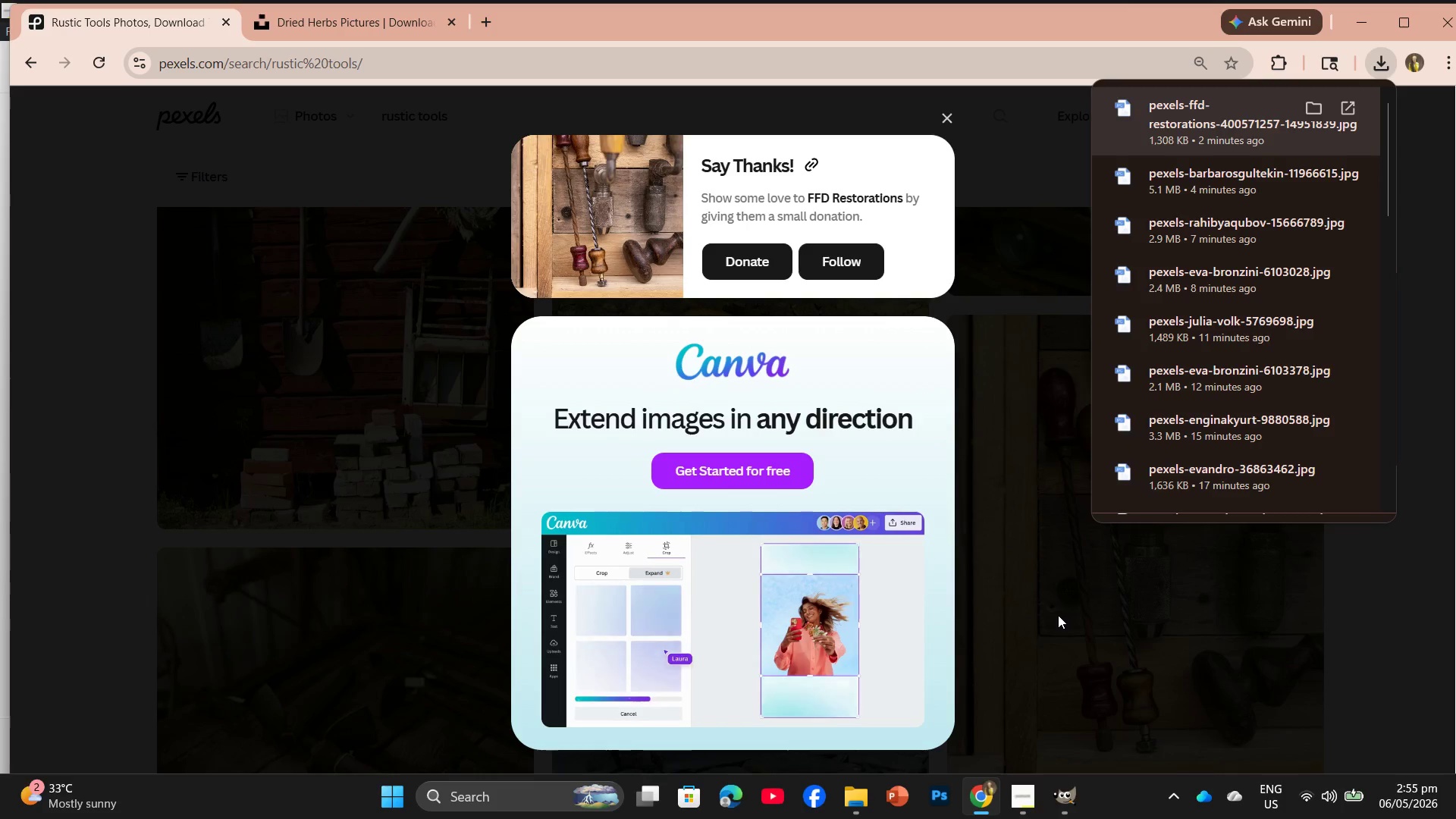 
mouse_move([1027, 785])
 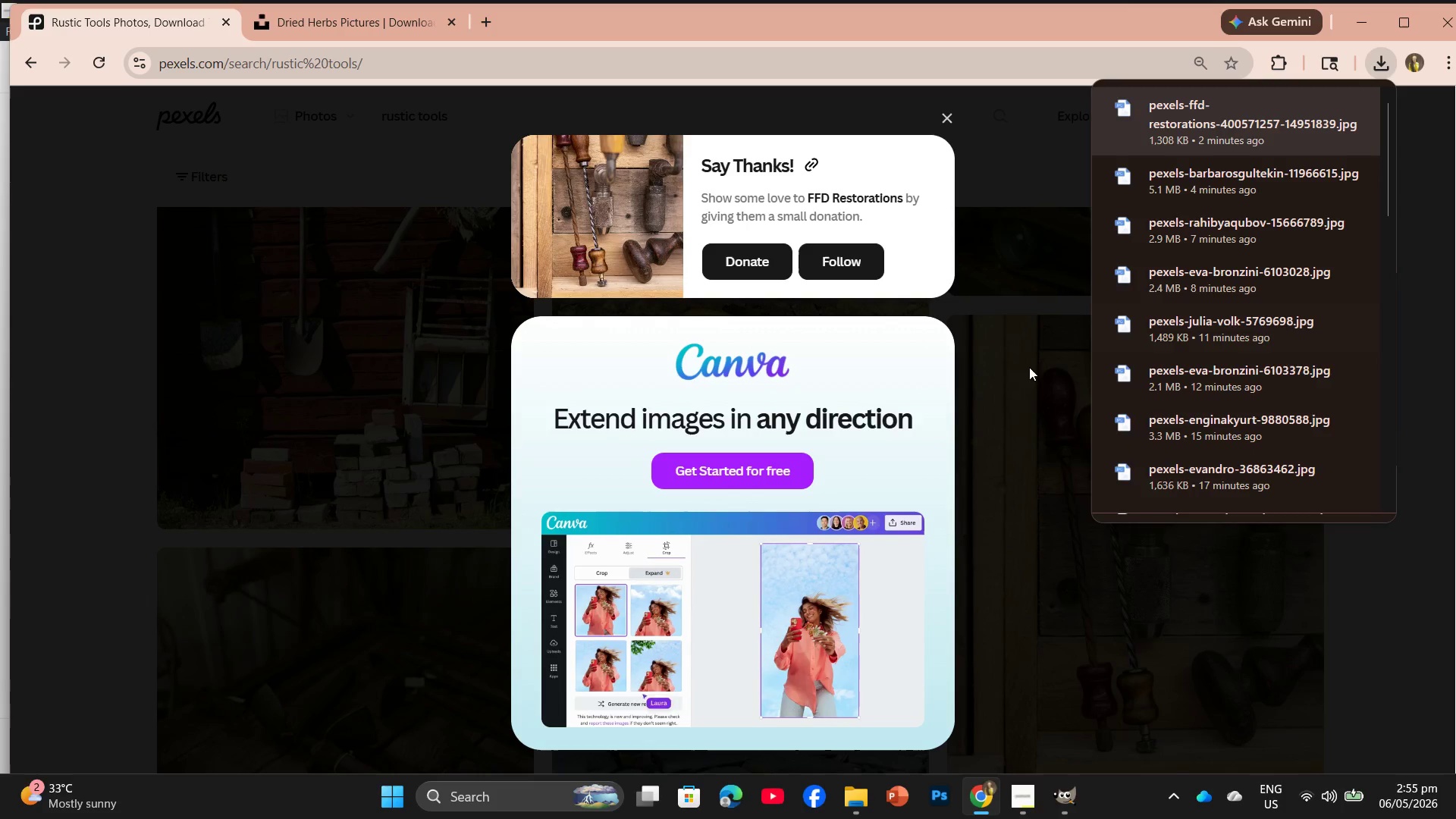 
wait(6.03)
 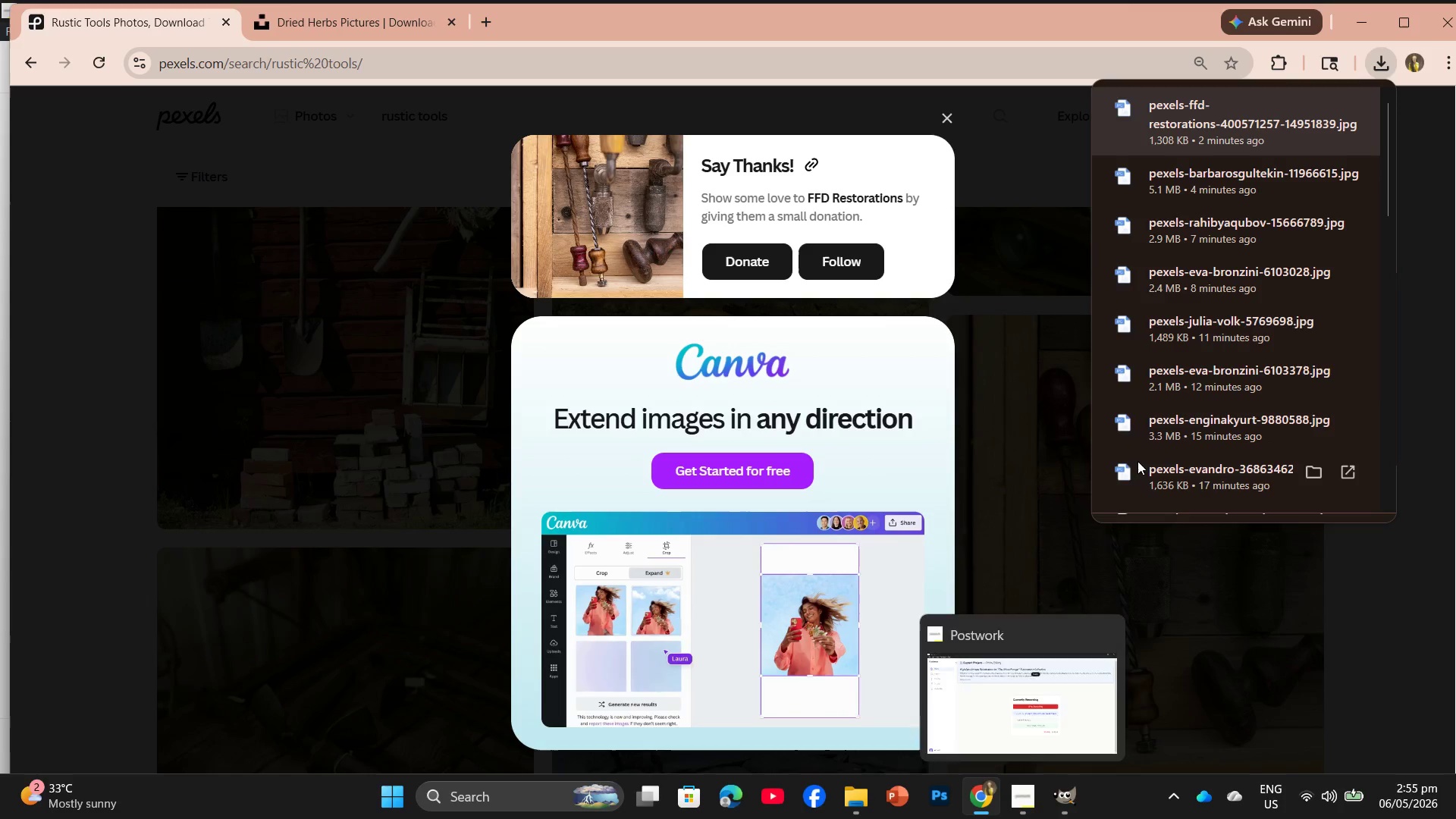 
left_click([1022, 806])